 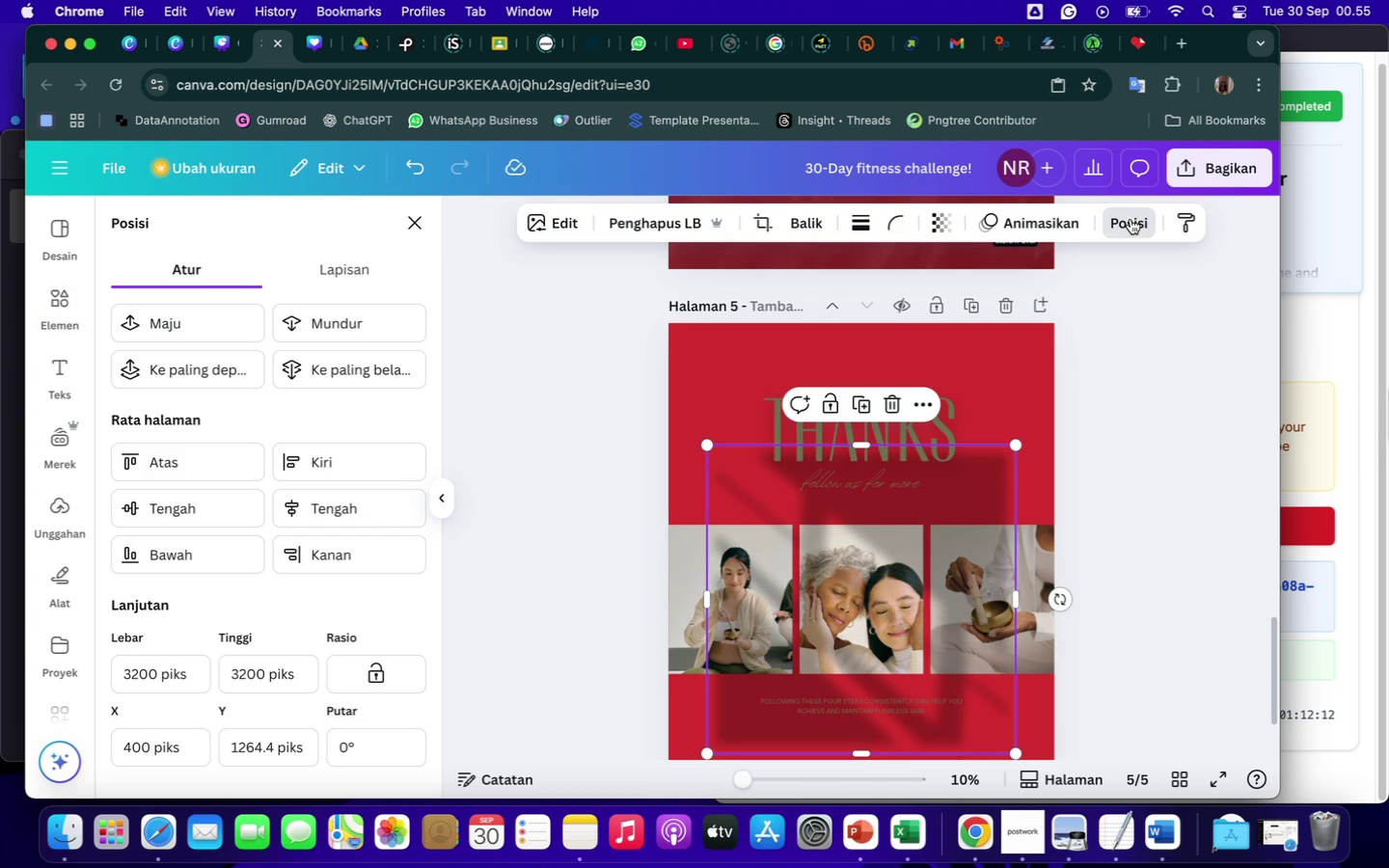 
left_click([357, 321])
 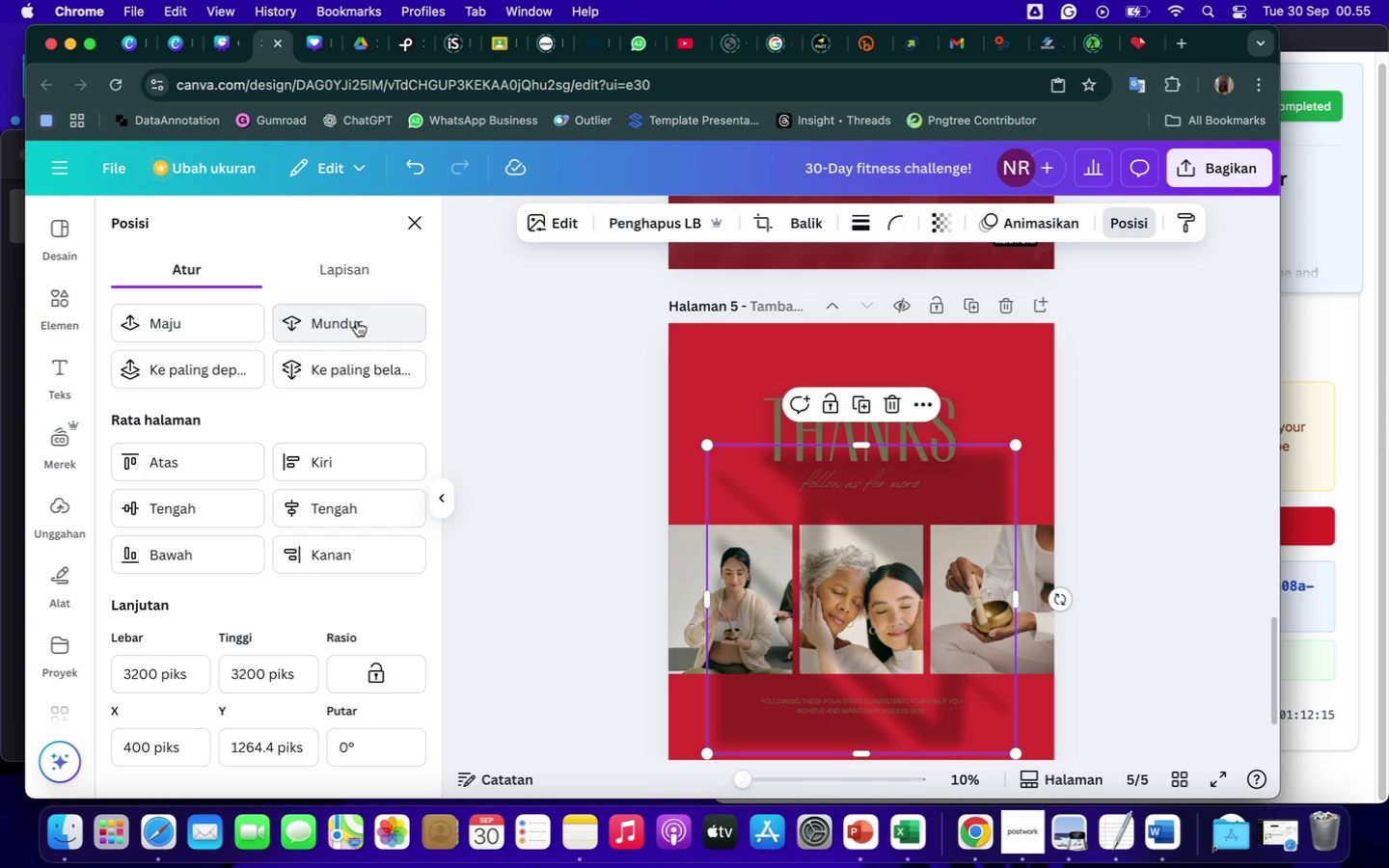 
left_click([358, 321])
 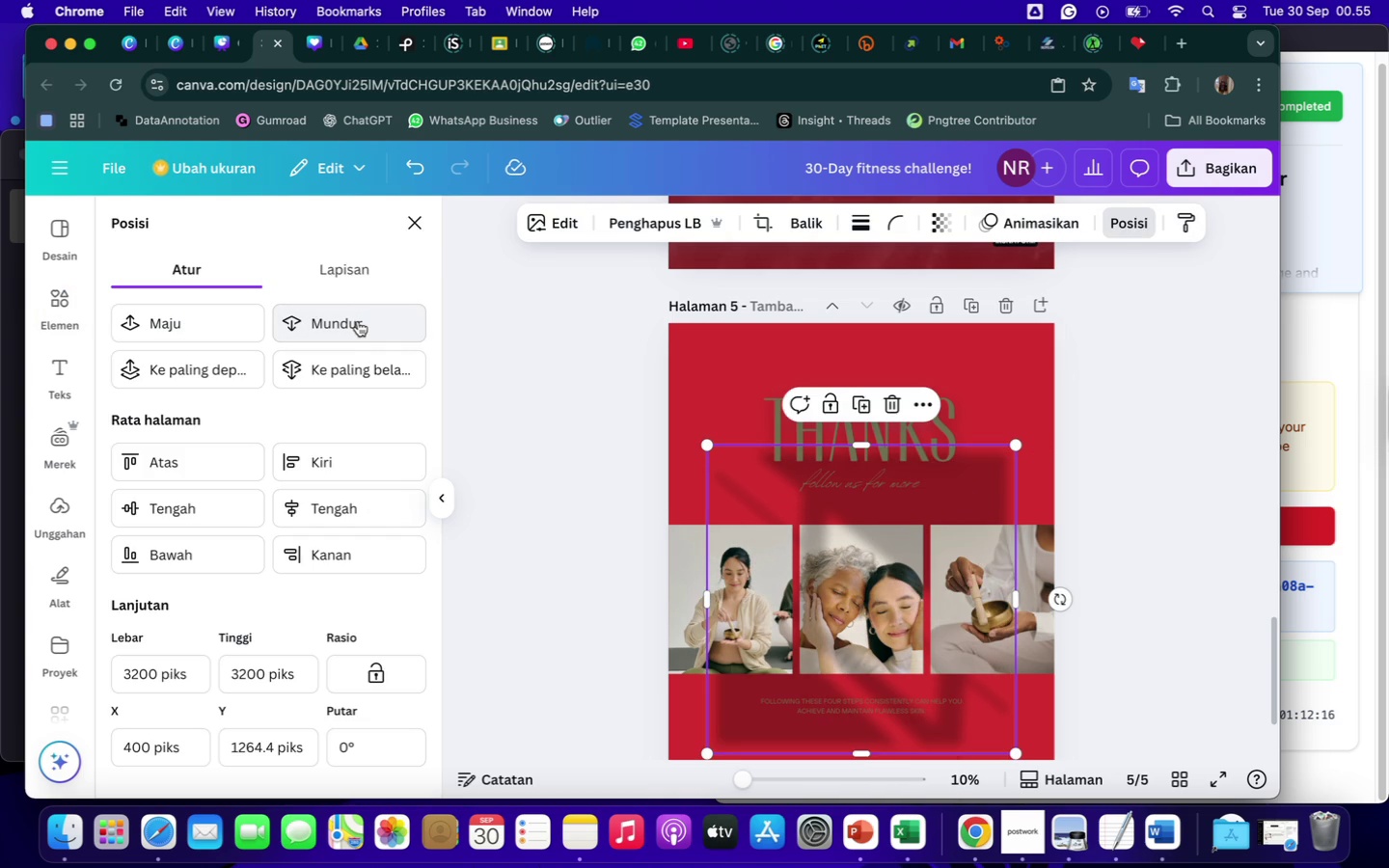 
left_click([359, 321])
 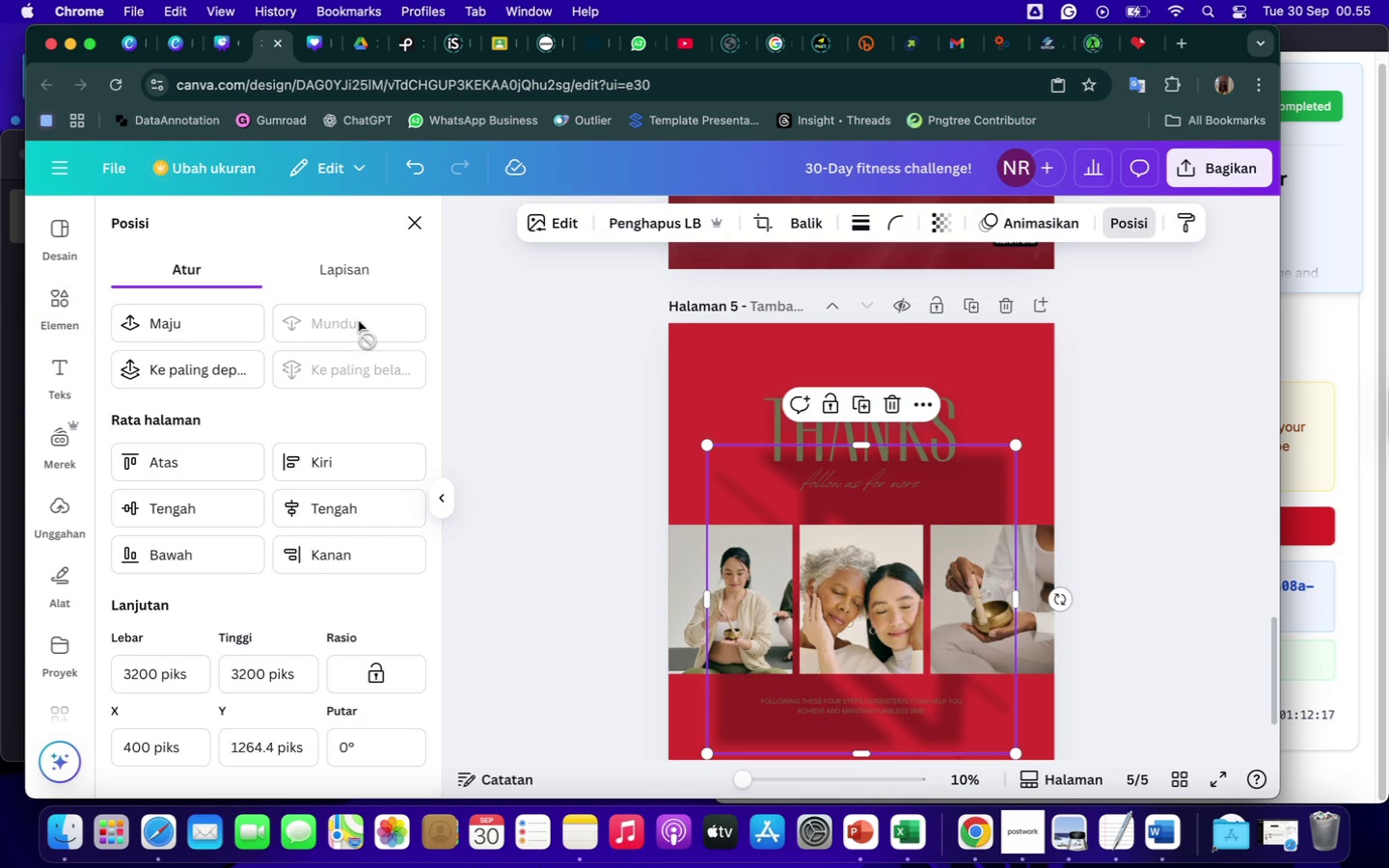 
left_click([359, 322])
 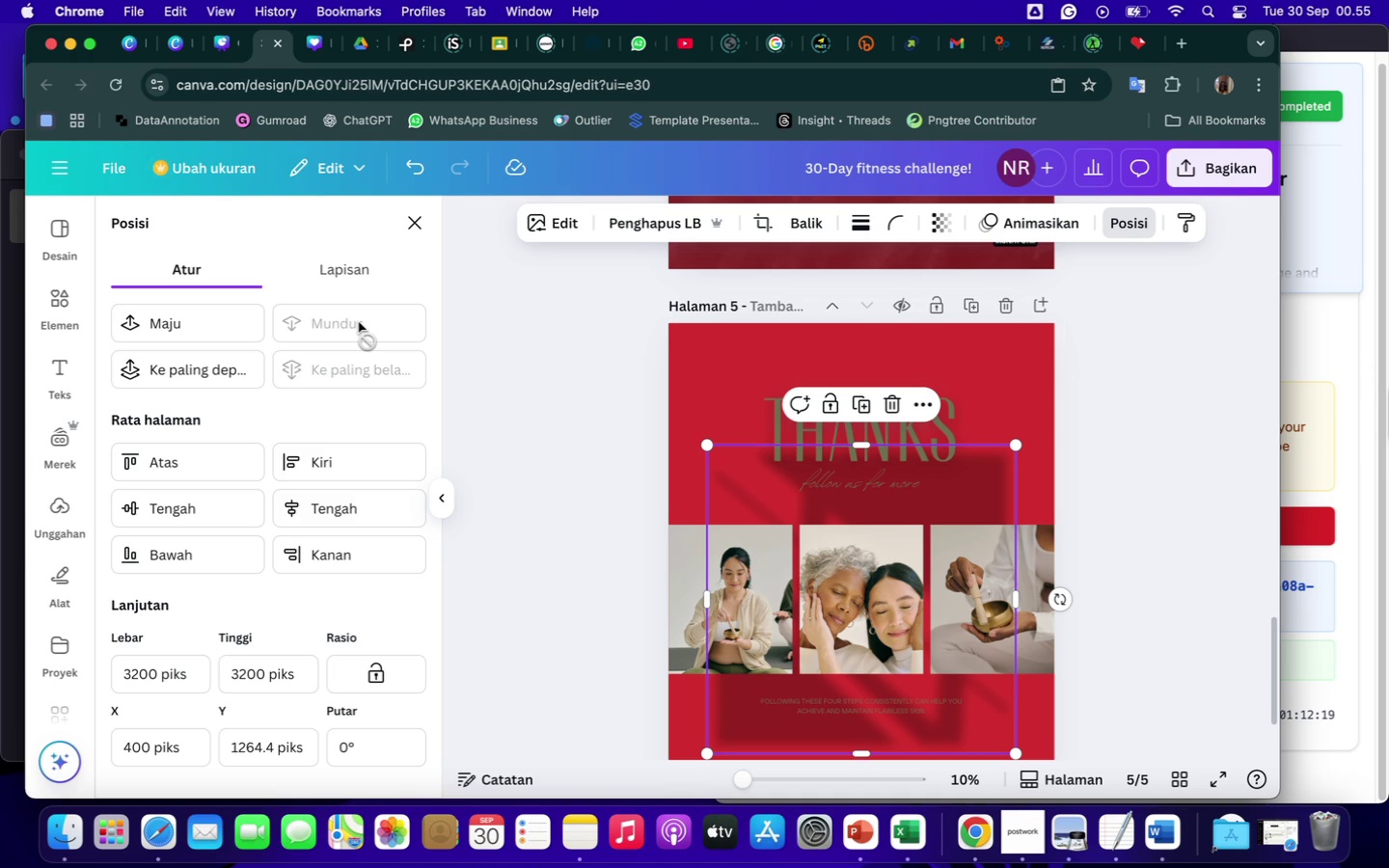 
left_click([359, 322])
 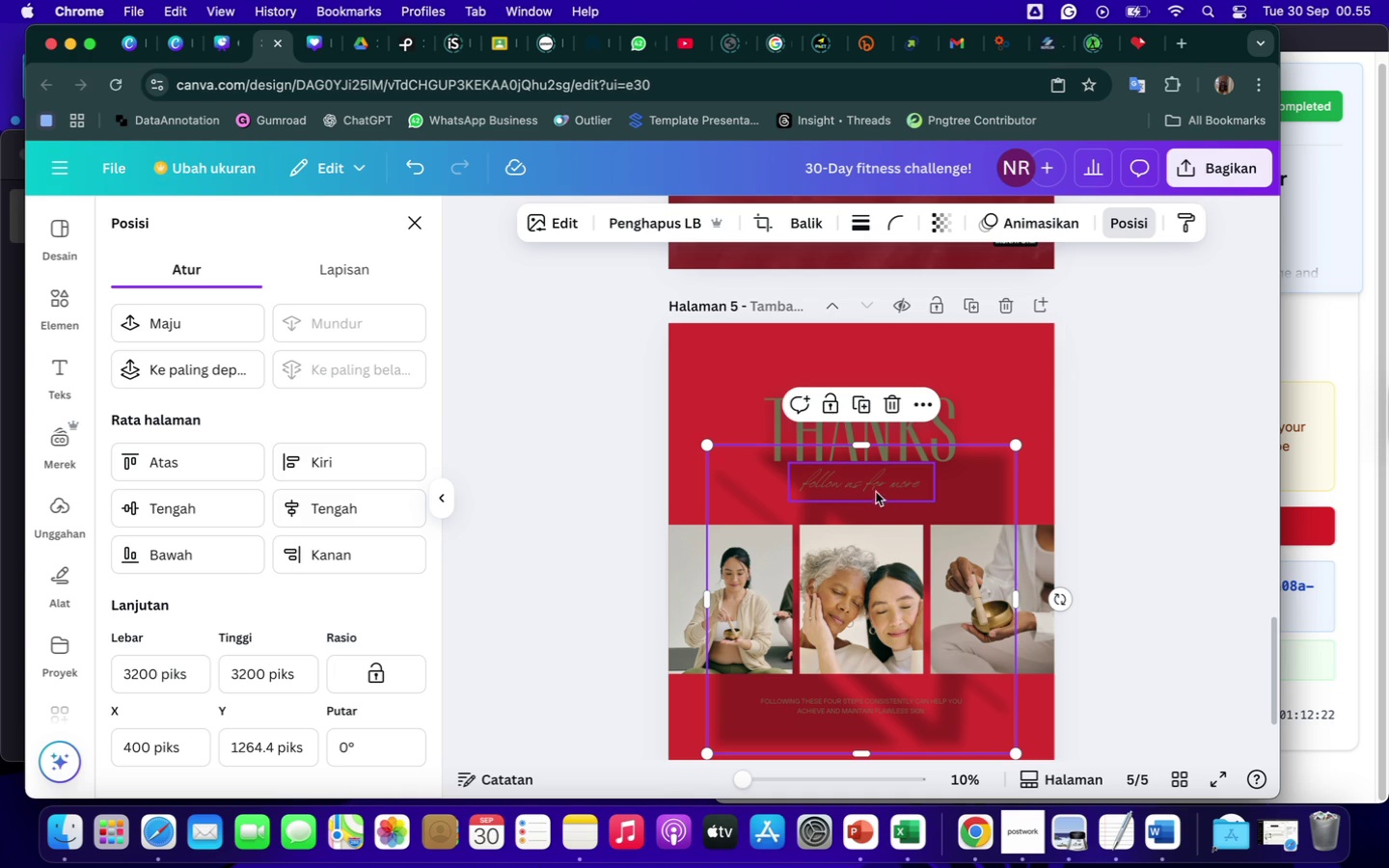 
left_click([883, 488])
 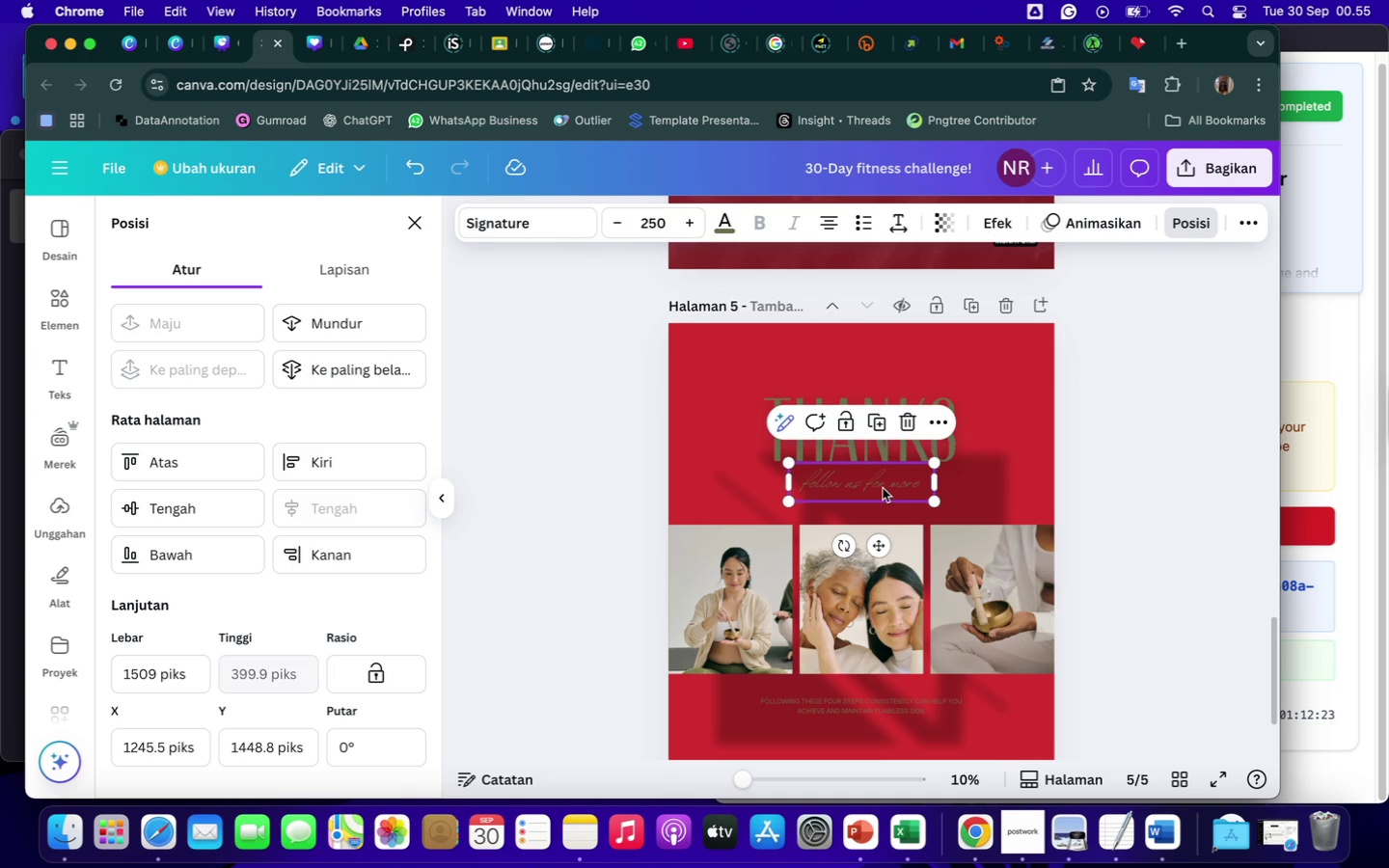 
key(Backspace)